 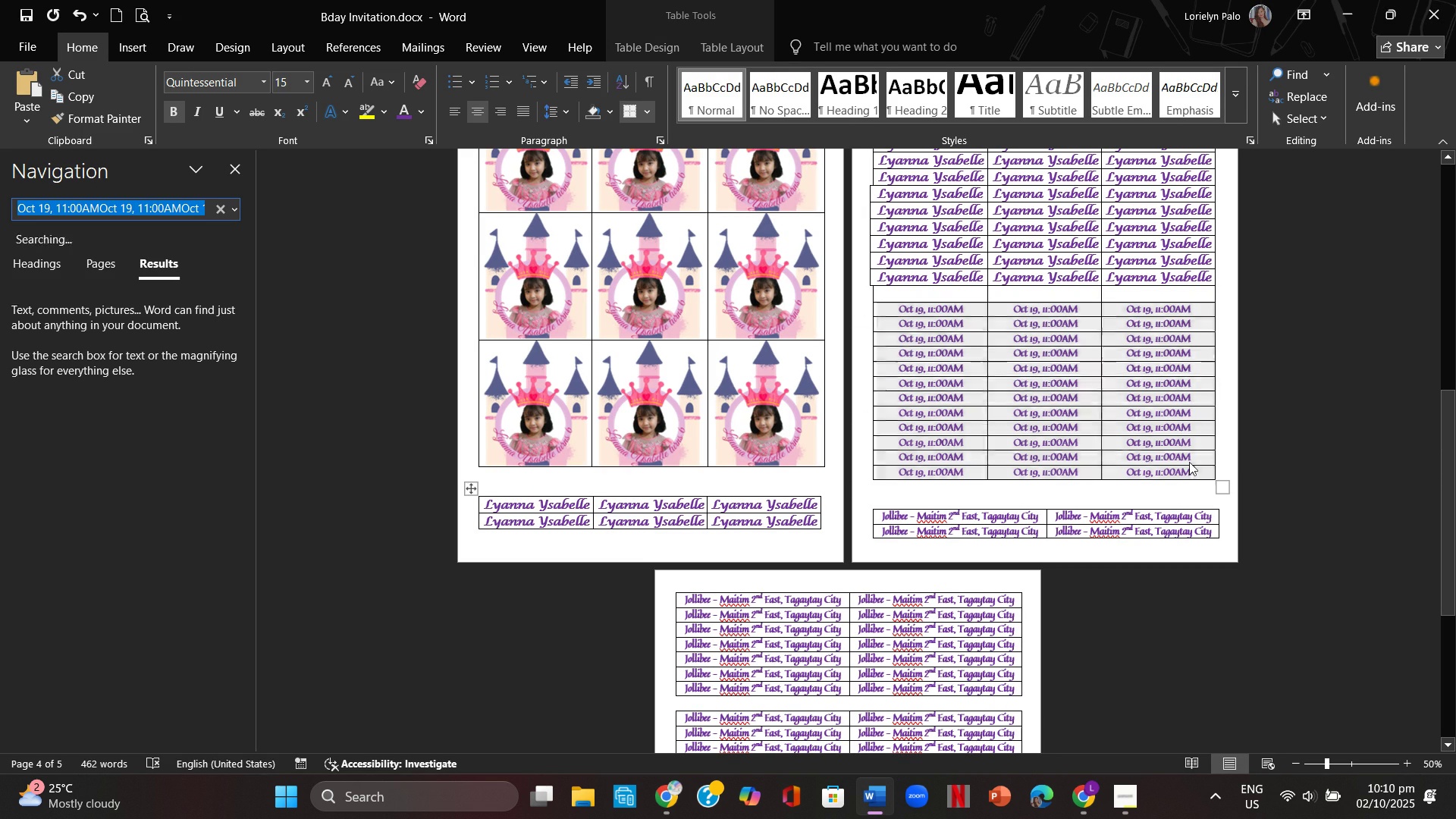 
left_click([1296, 89])
 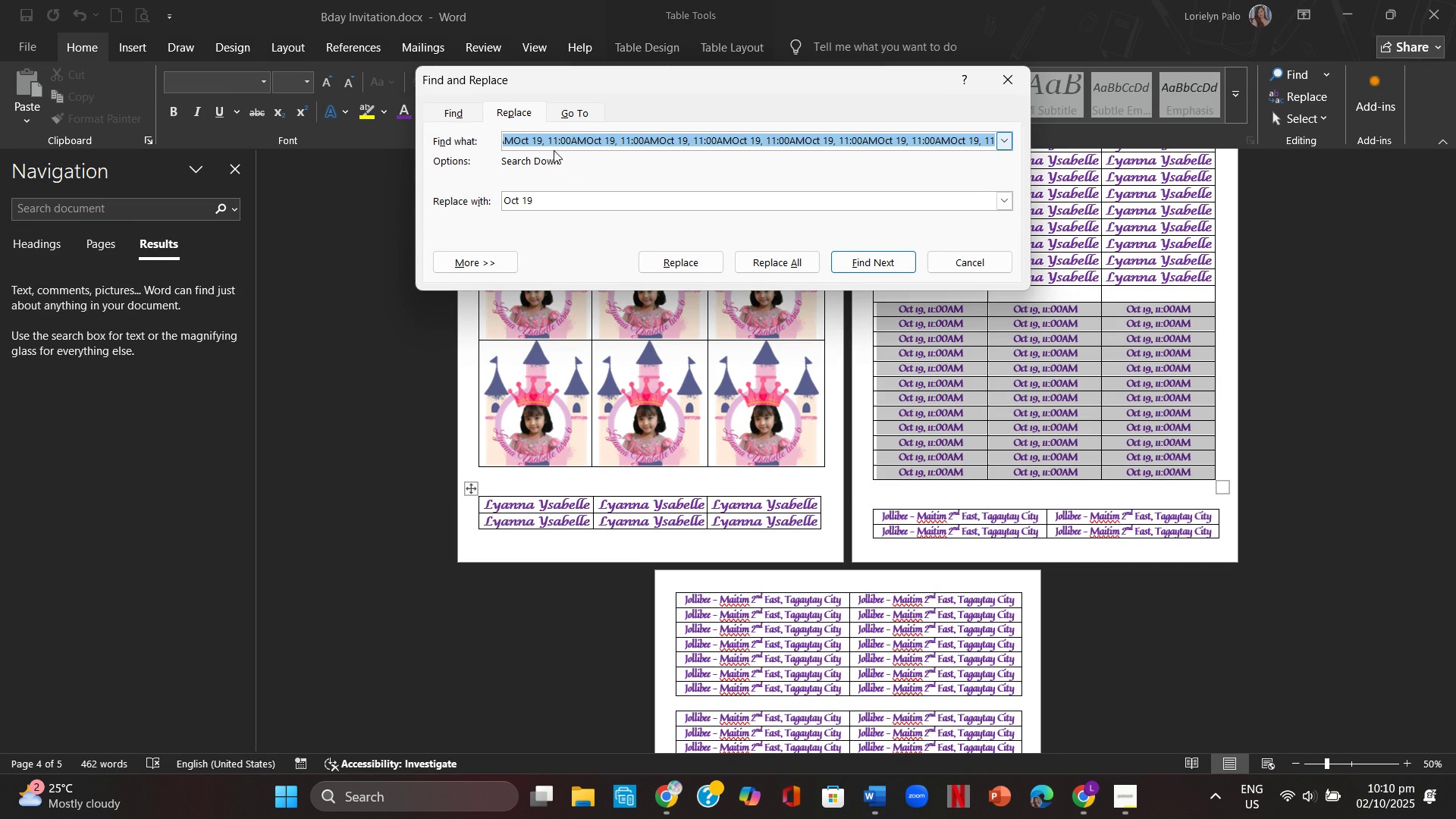 
left_click([548, 148])
 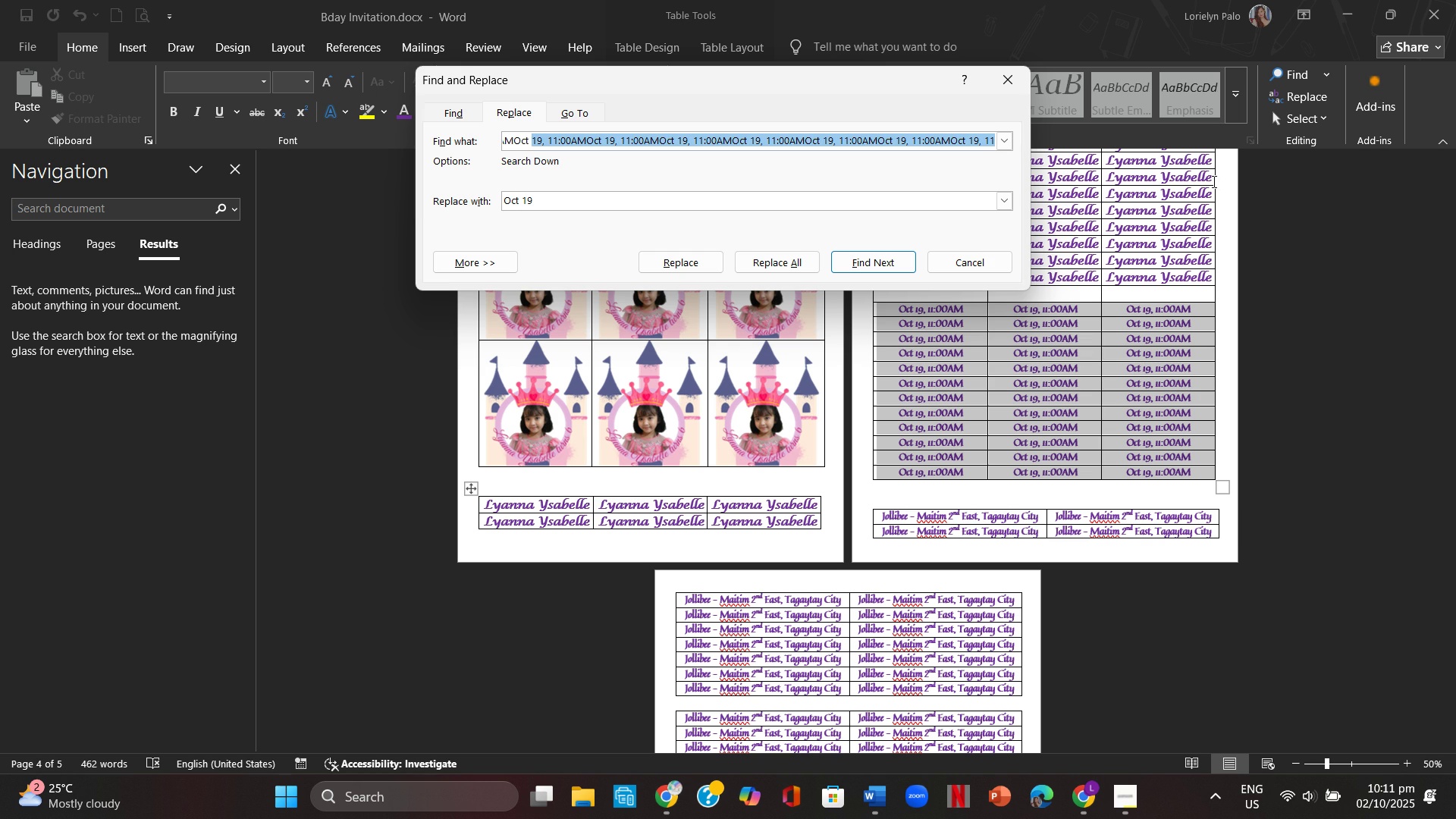 
key(Backspace)
 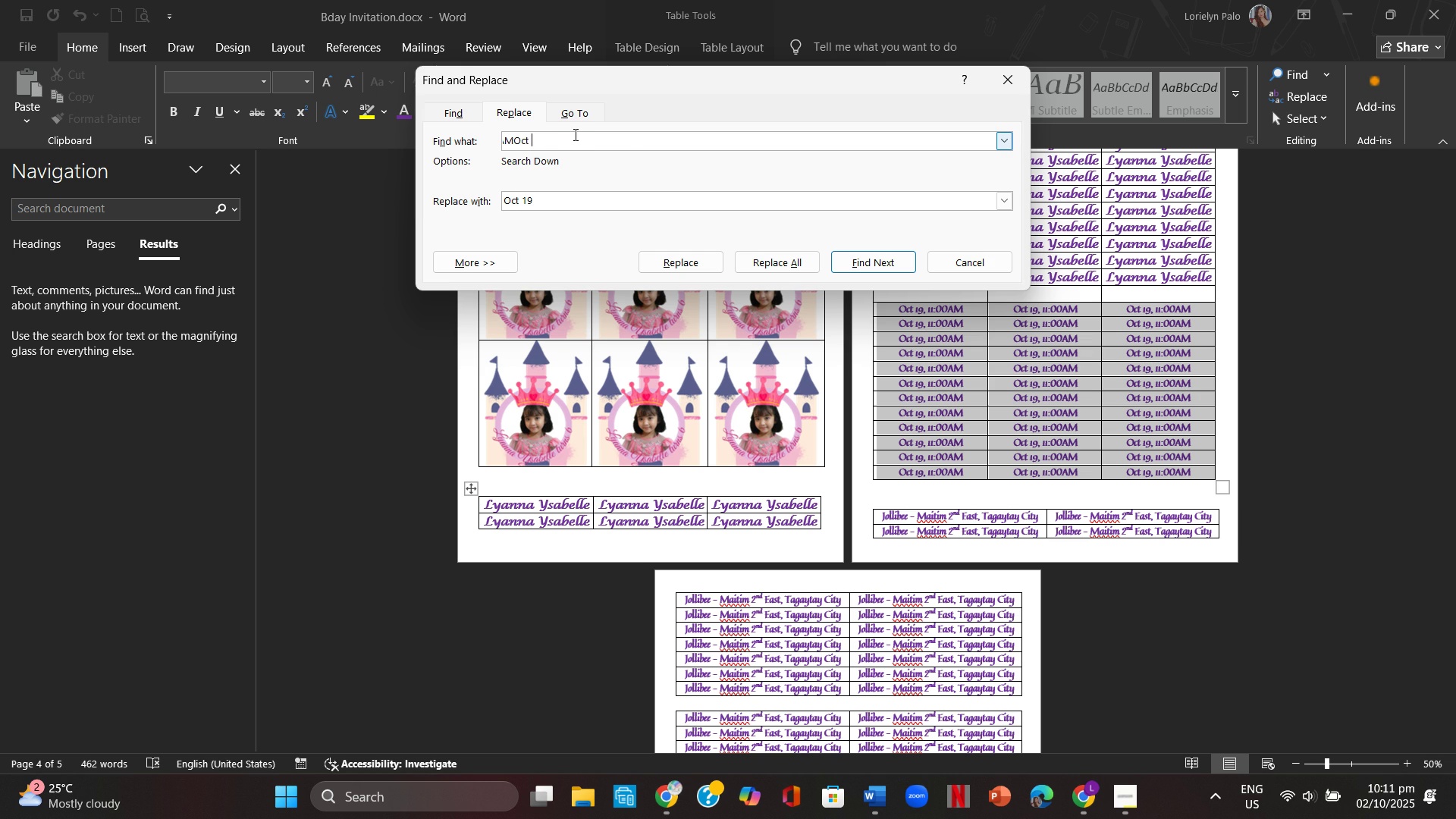 
double_click([574, 134])
 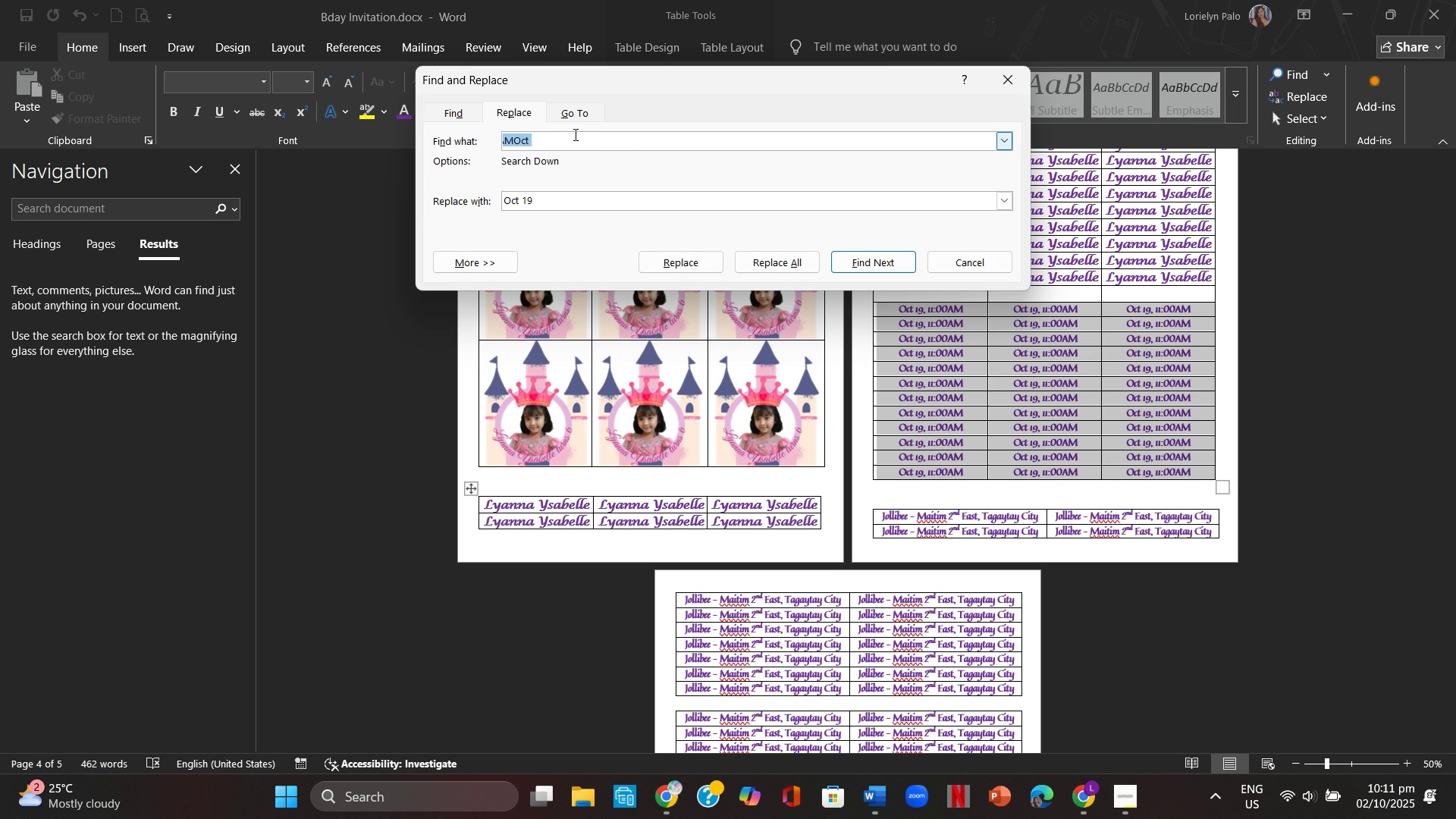 
triple_click([574, 134])
 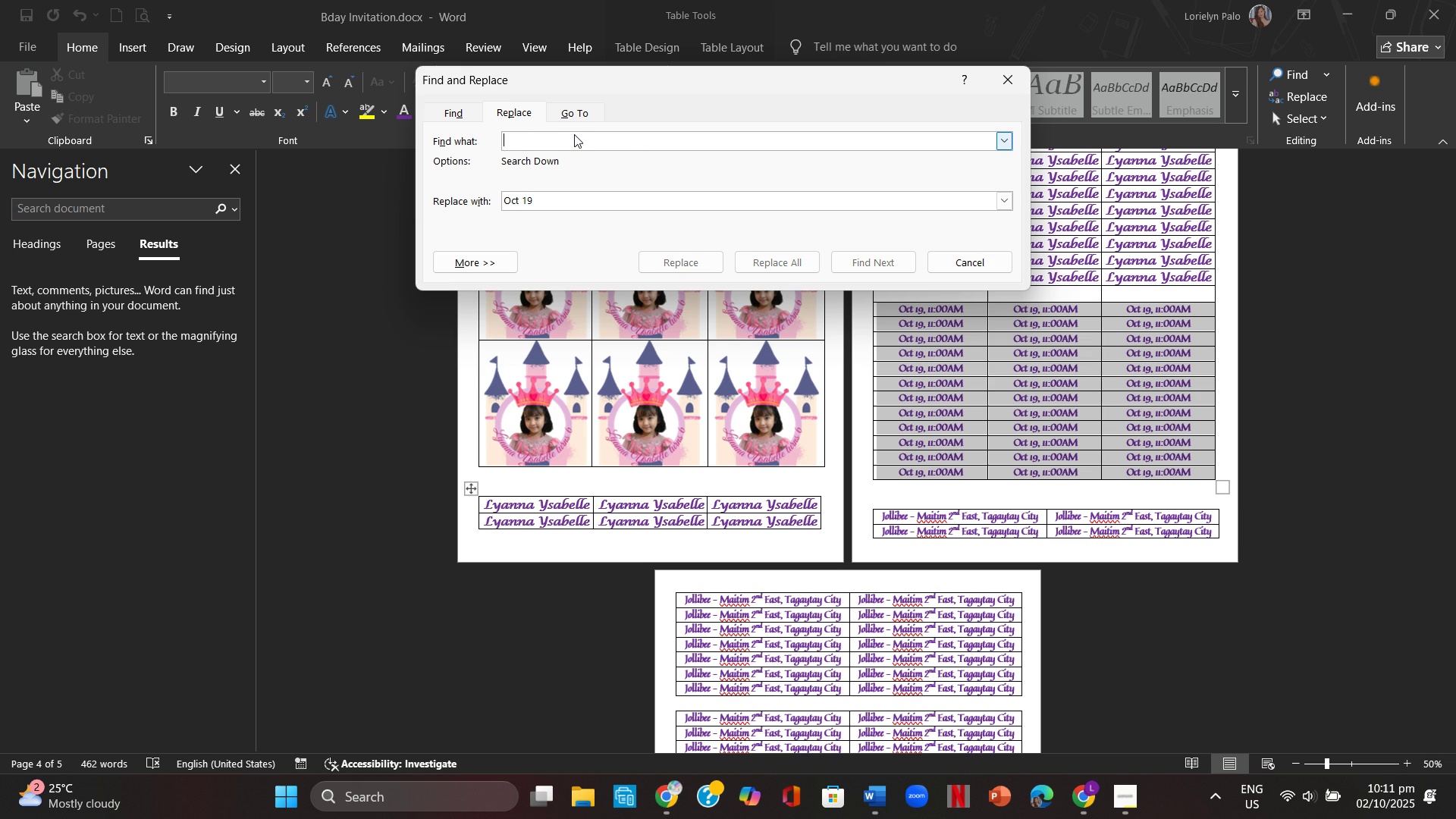 
key(Backspace)
type(11:00AM)
 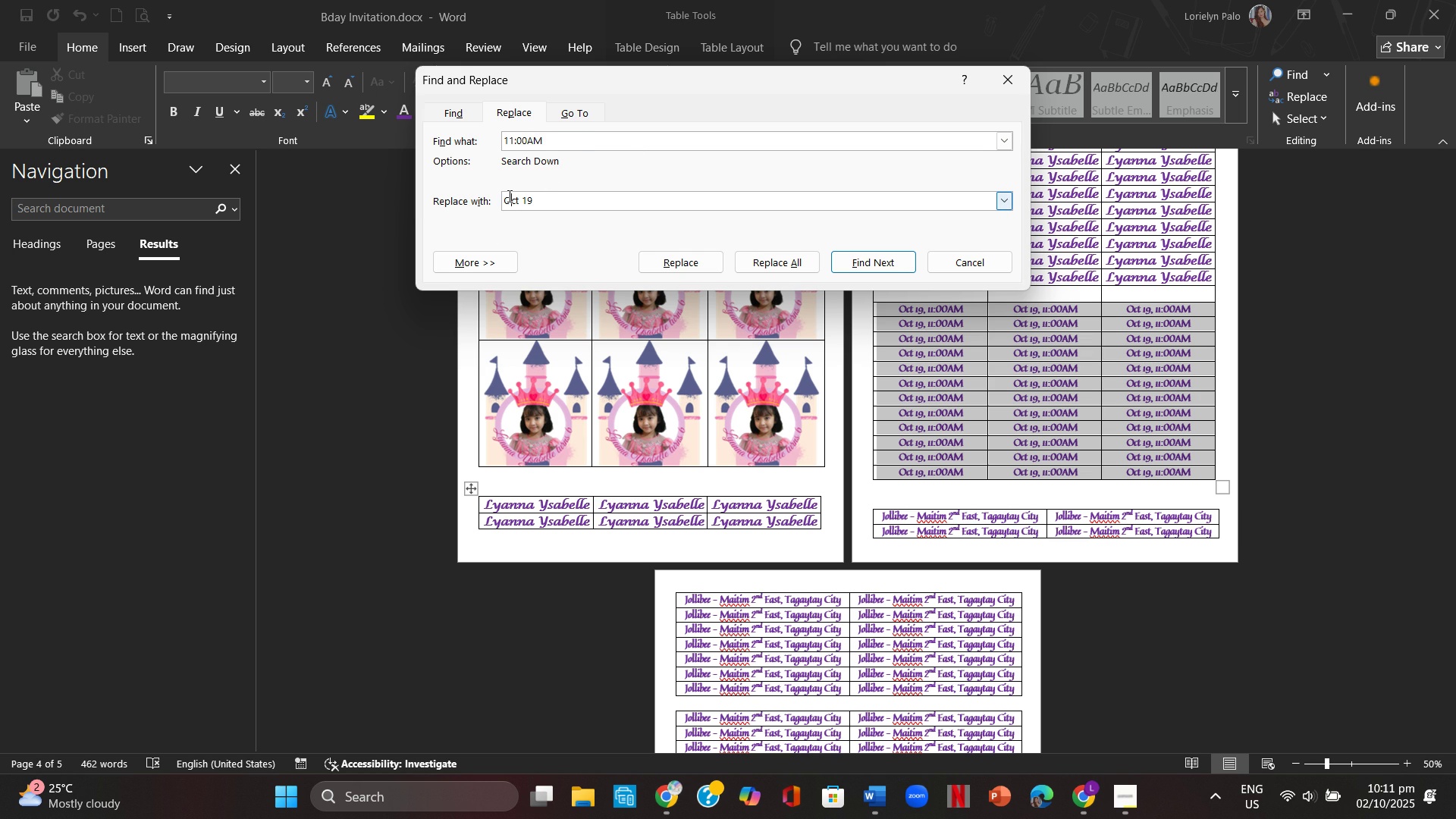 
double_click([508, 196])
 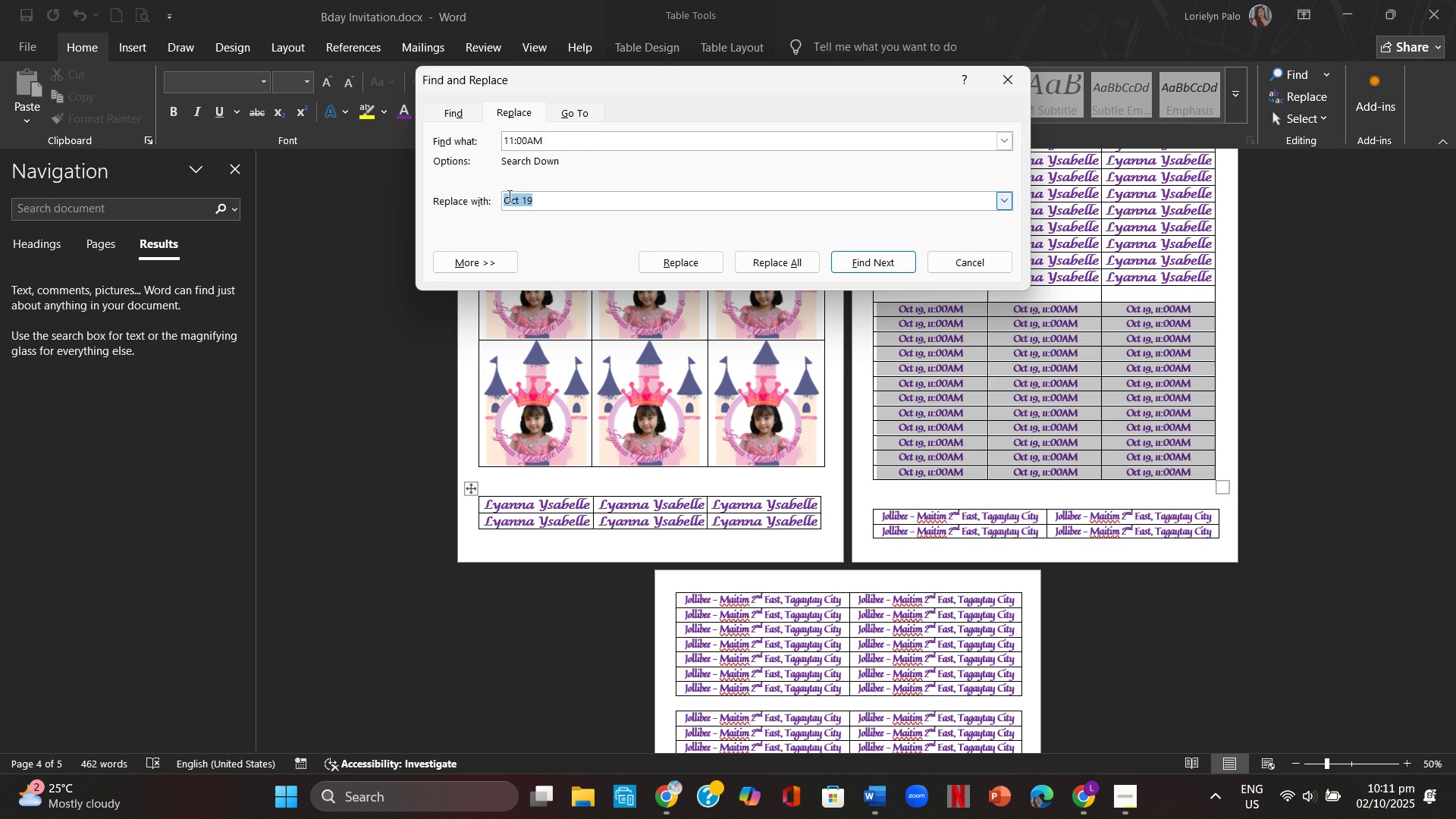 
triple_click([508, 196])
 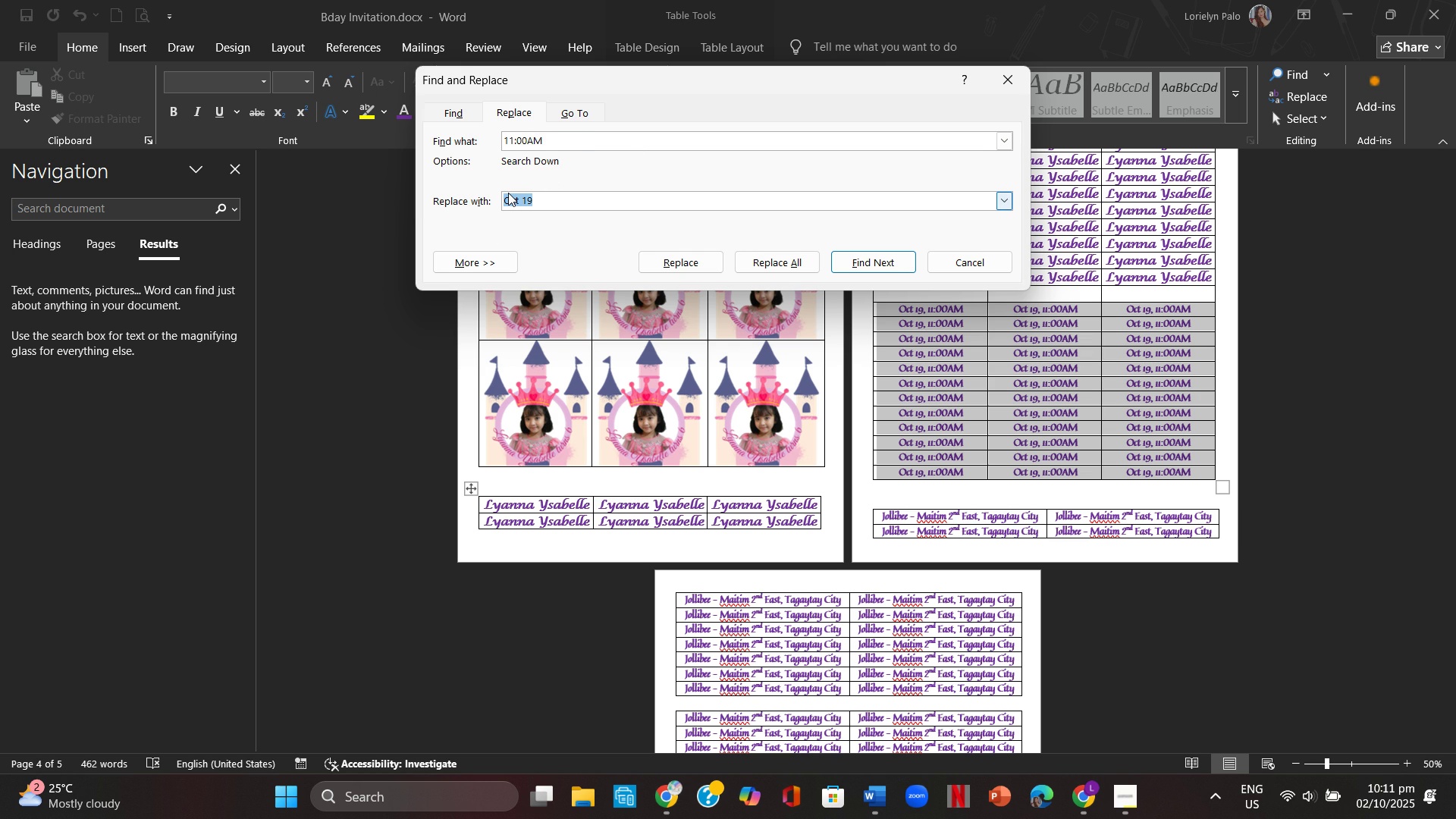 
type(20"[NumLock][NumLock])
key(Backspace)
key(Backspace)
key(Backspace)
type(2)
key(Backspace)
type(10:30SM)
key(Backspace)
key(Backspace)
type(S)
key(Backspace)
type(AM)